 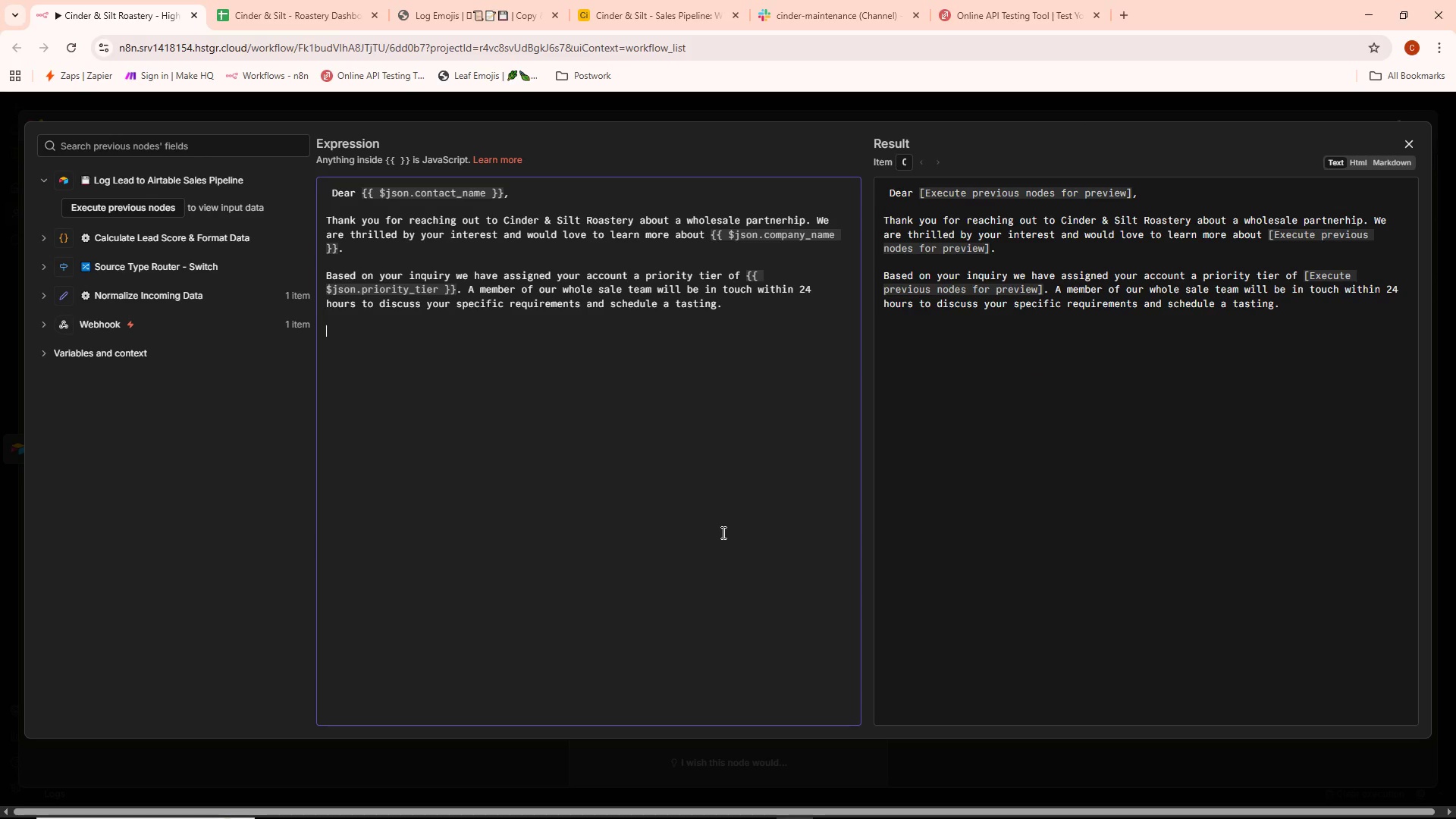 
key(Enter)
 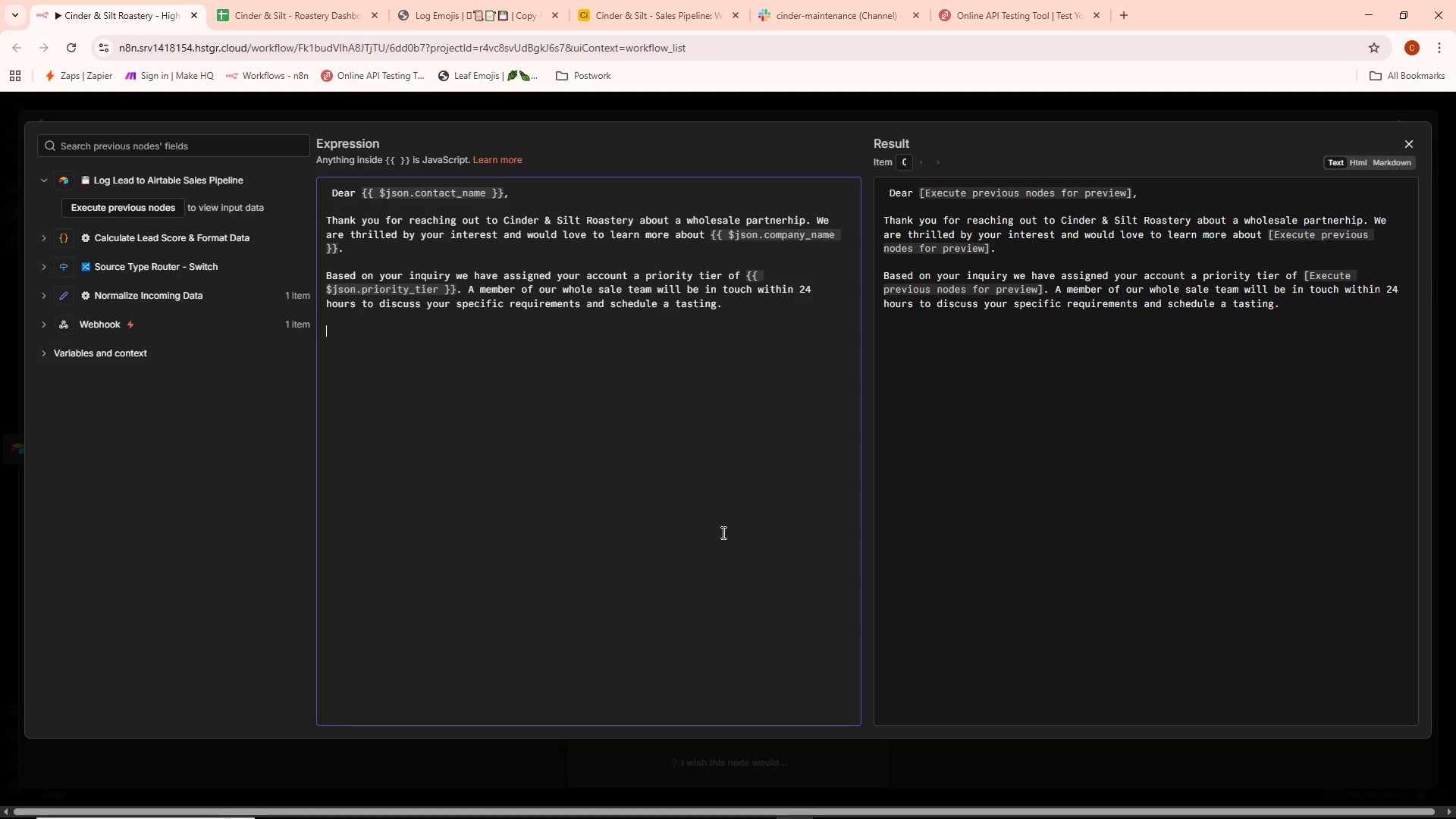 
wait(5.64)
 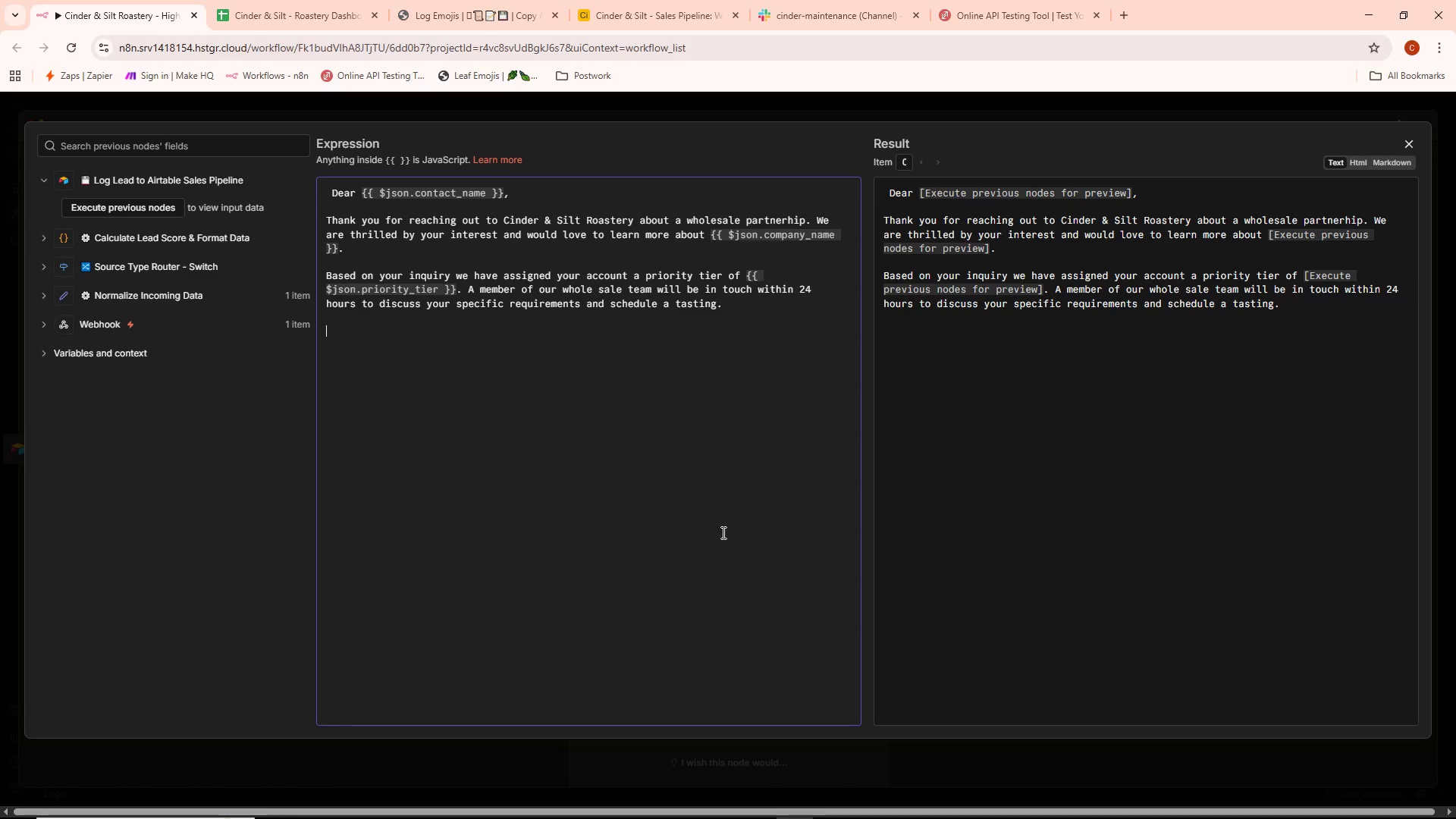 
key(Enter)
 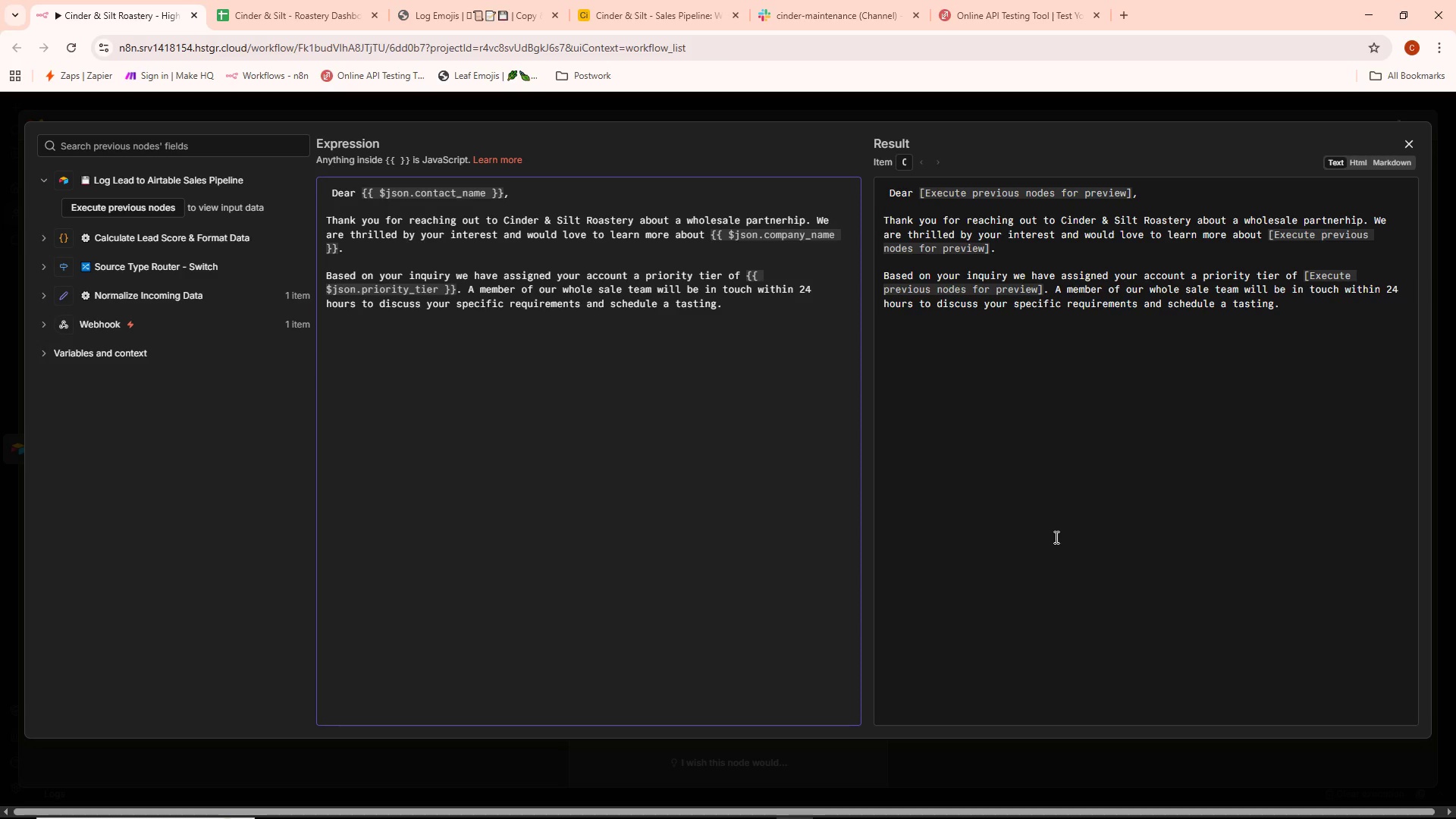 
key(Backspace)
type(In)
 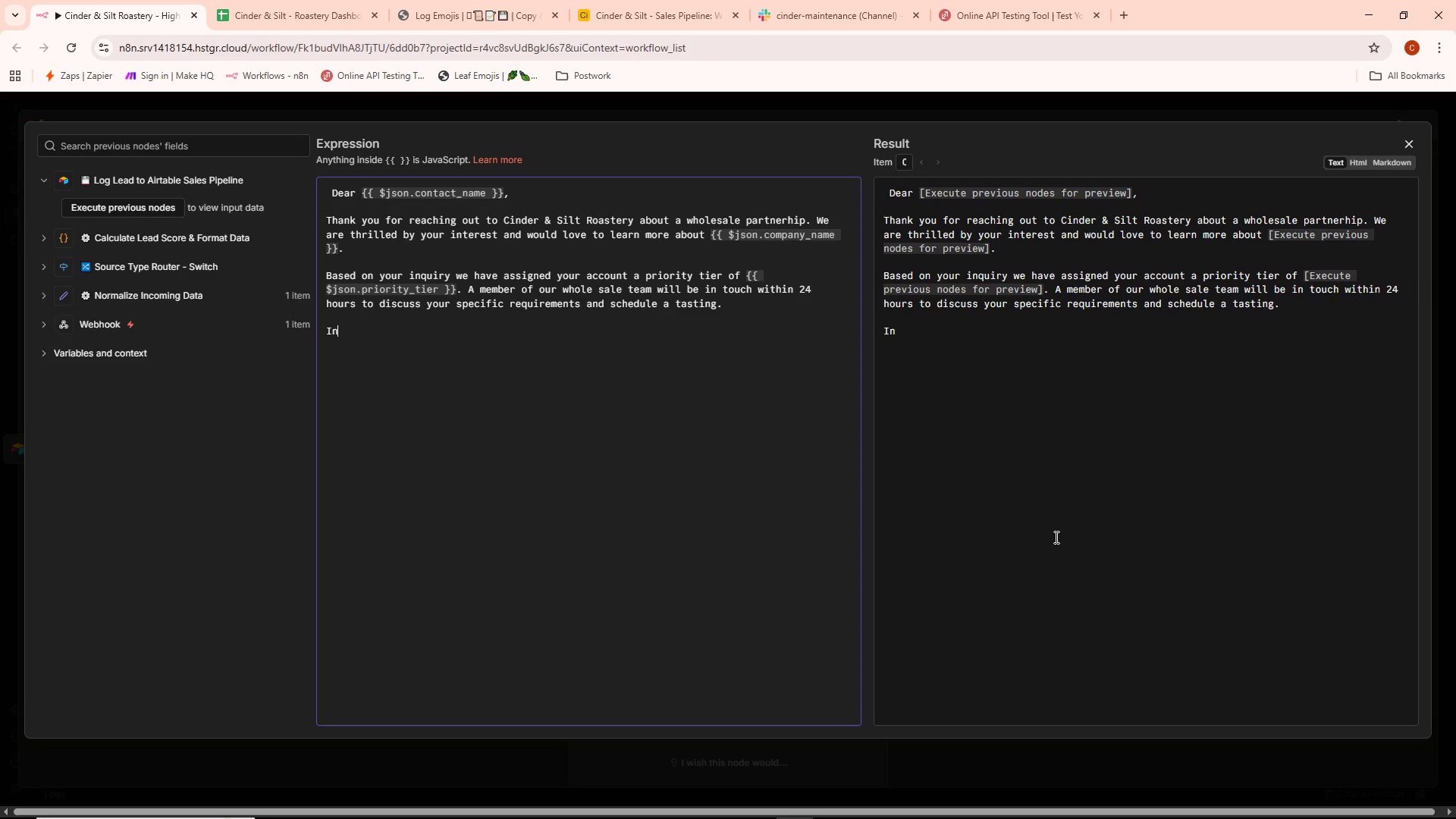 
type( the ,)
key(Backspace)
key(Backspace)
type( meantime feel free to explore our current seasonal offerings anat)
key(Backspace)
key(Backspace)
key(Backspace)
type(at)
key(Backspace)
key(Backspace)
type(t cinderandsilt.com/wholesale.)
 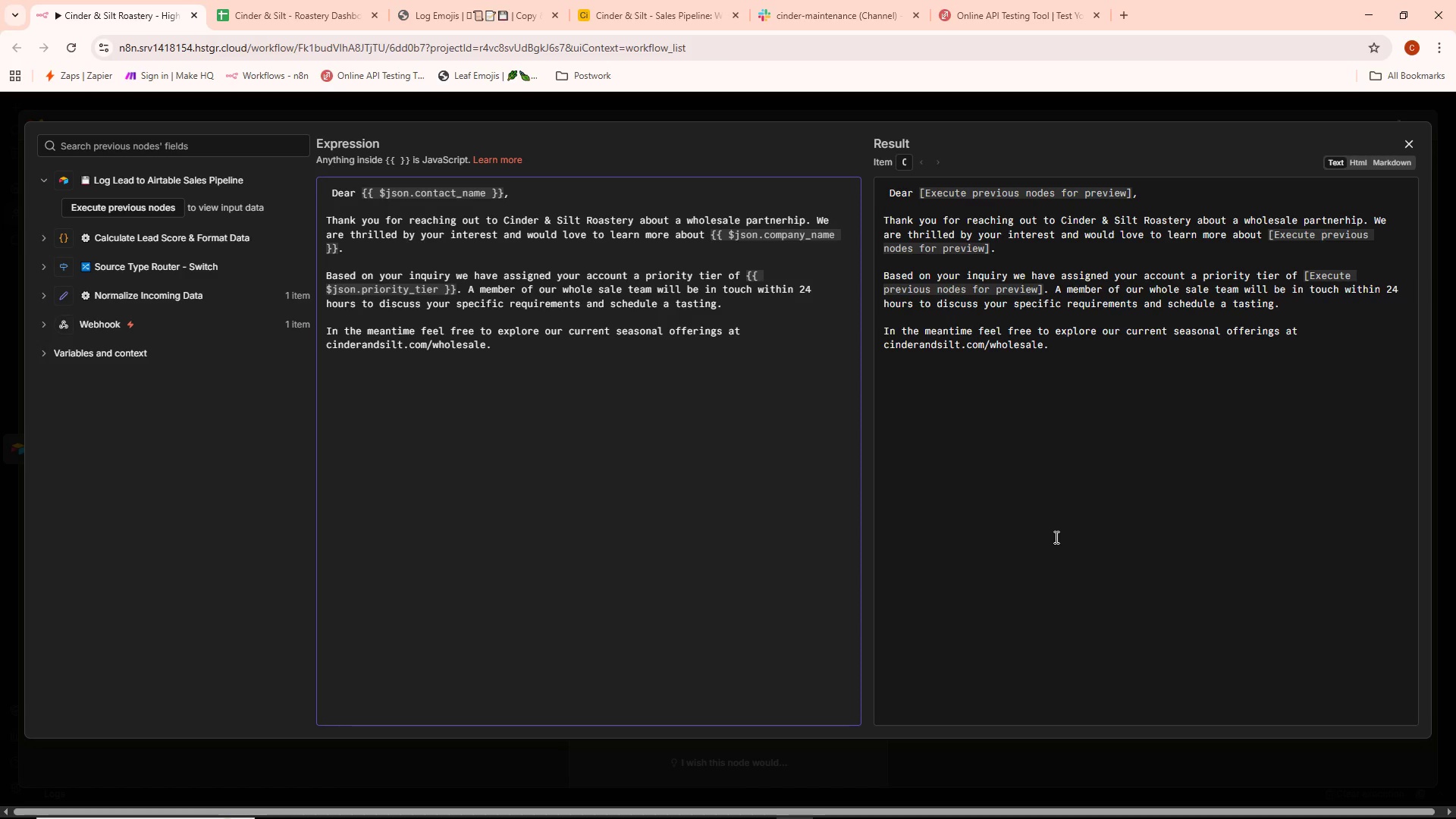 
wait(6.64)
 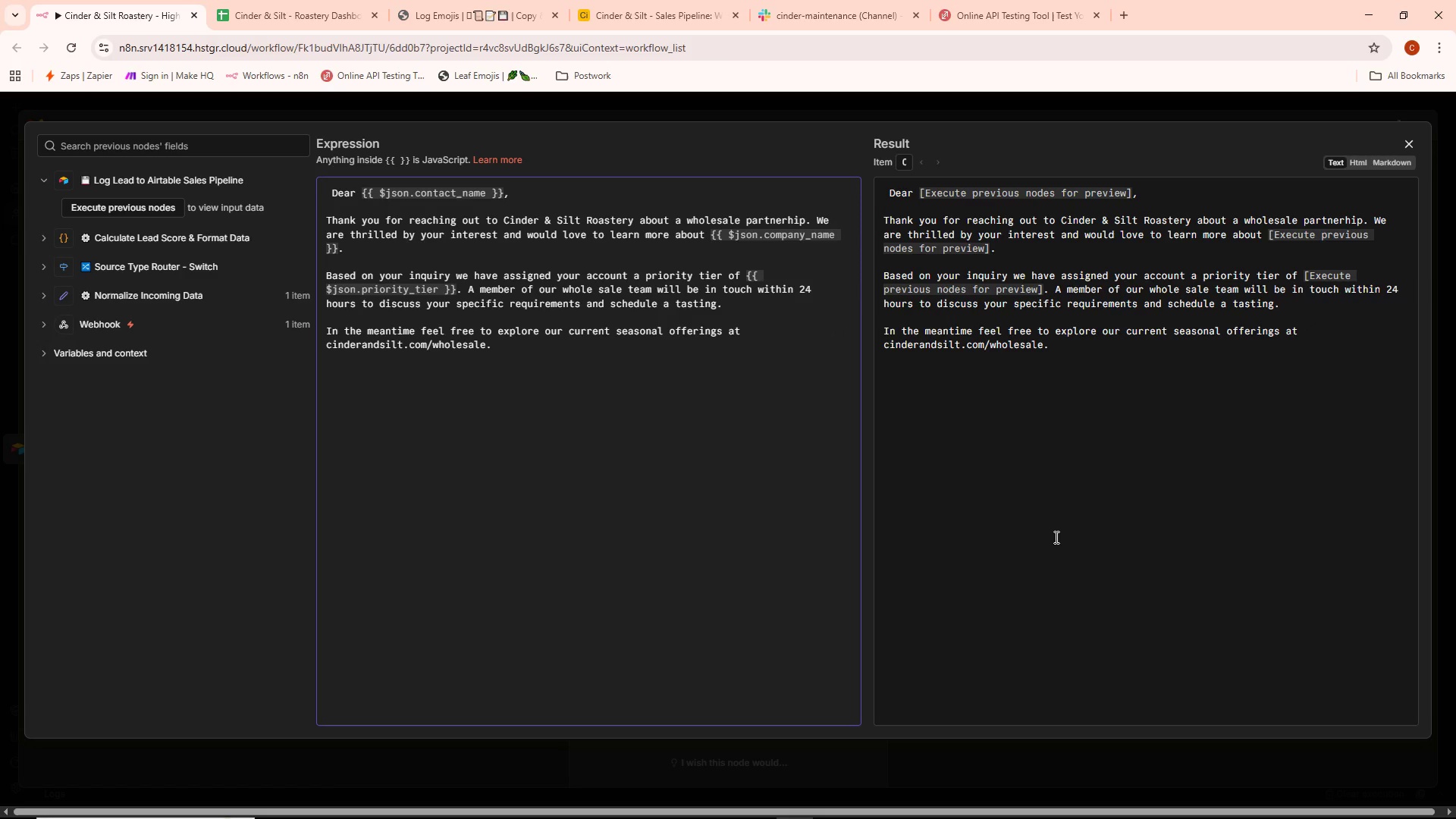 
key(Enter)
 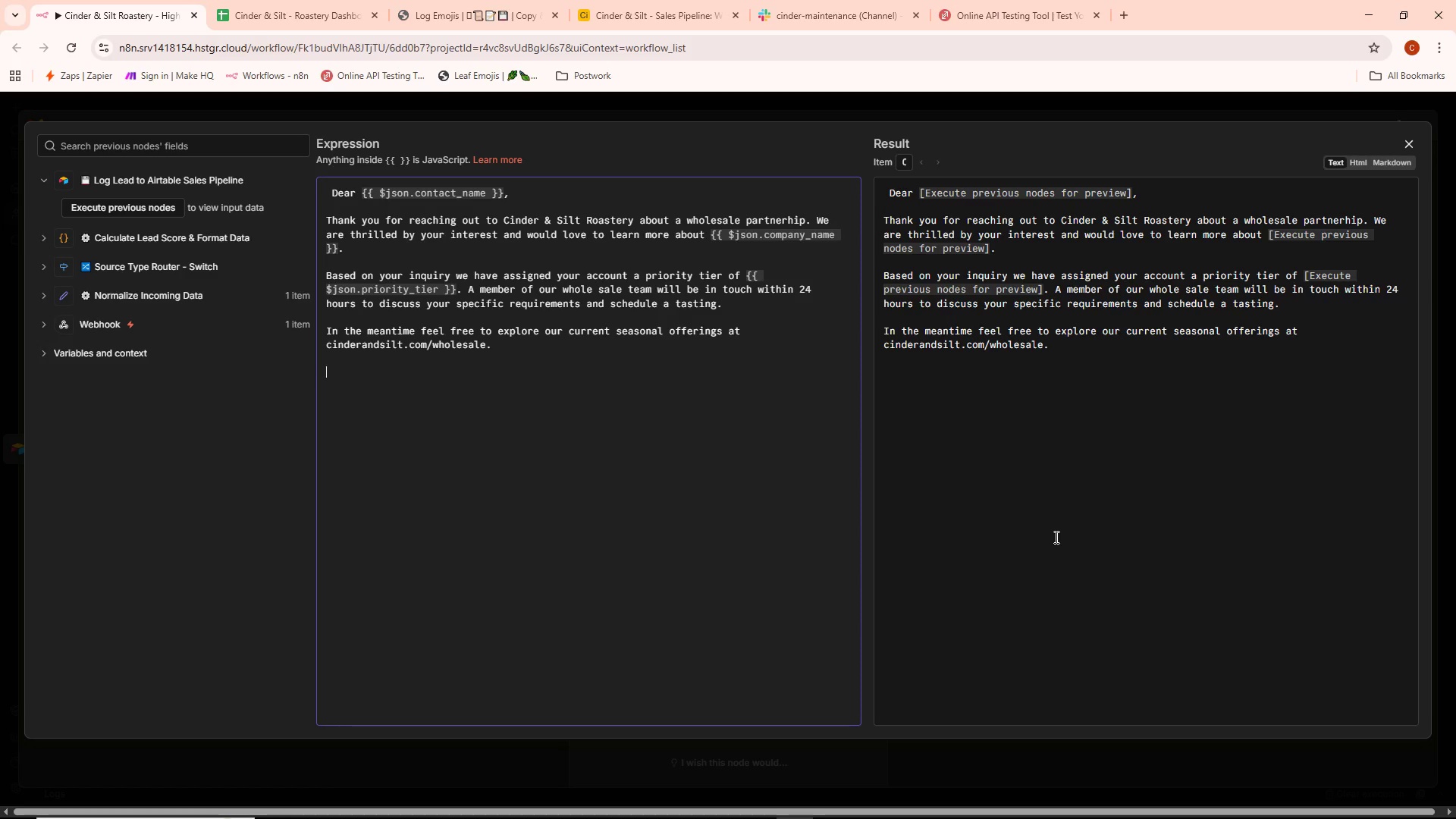 
key(Enter)
 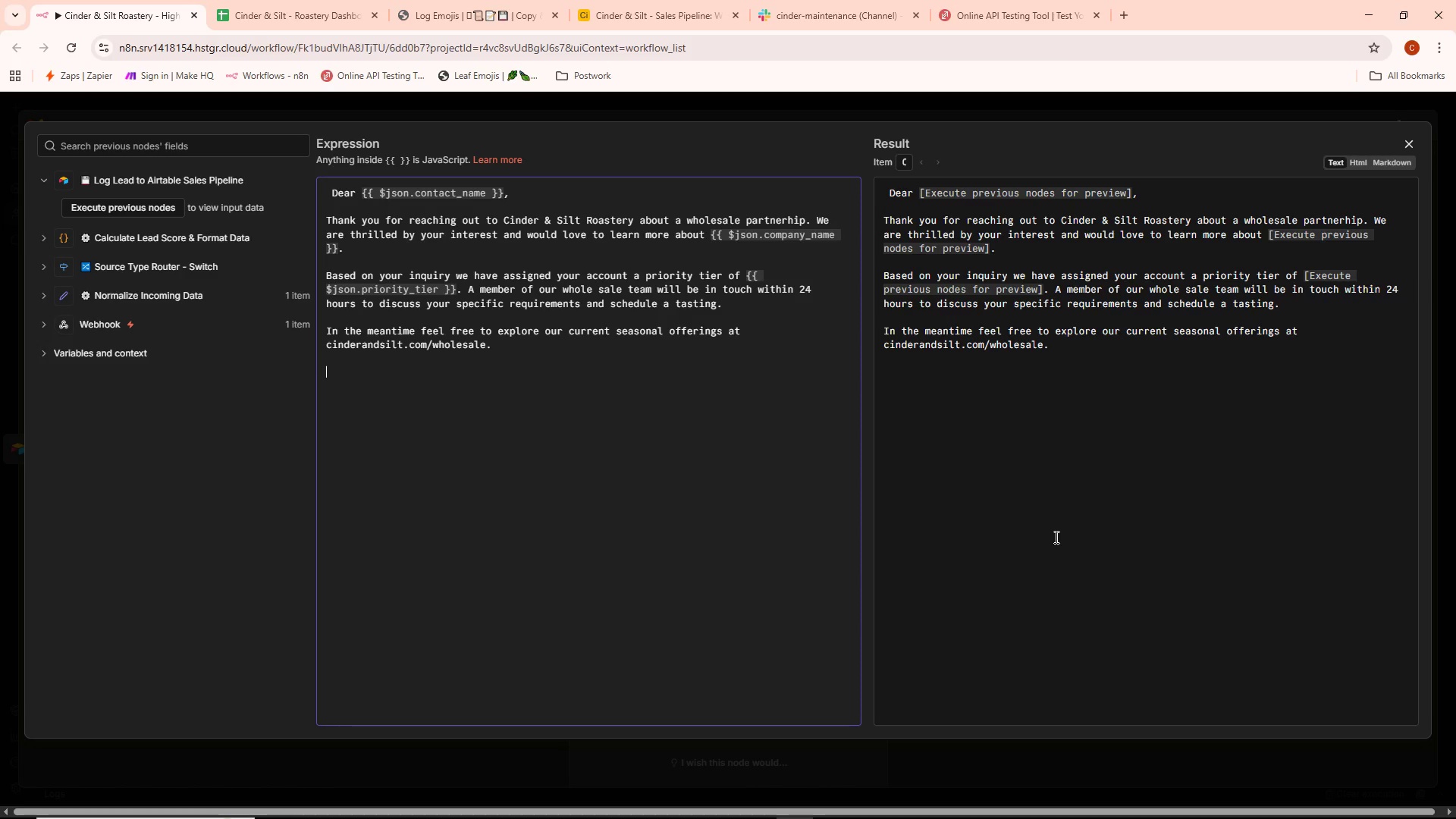 
type(We loof)
key(Backspace)
type(k forward to building something )
 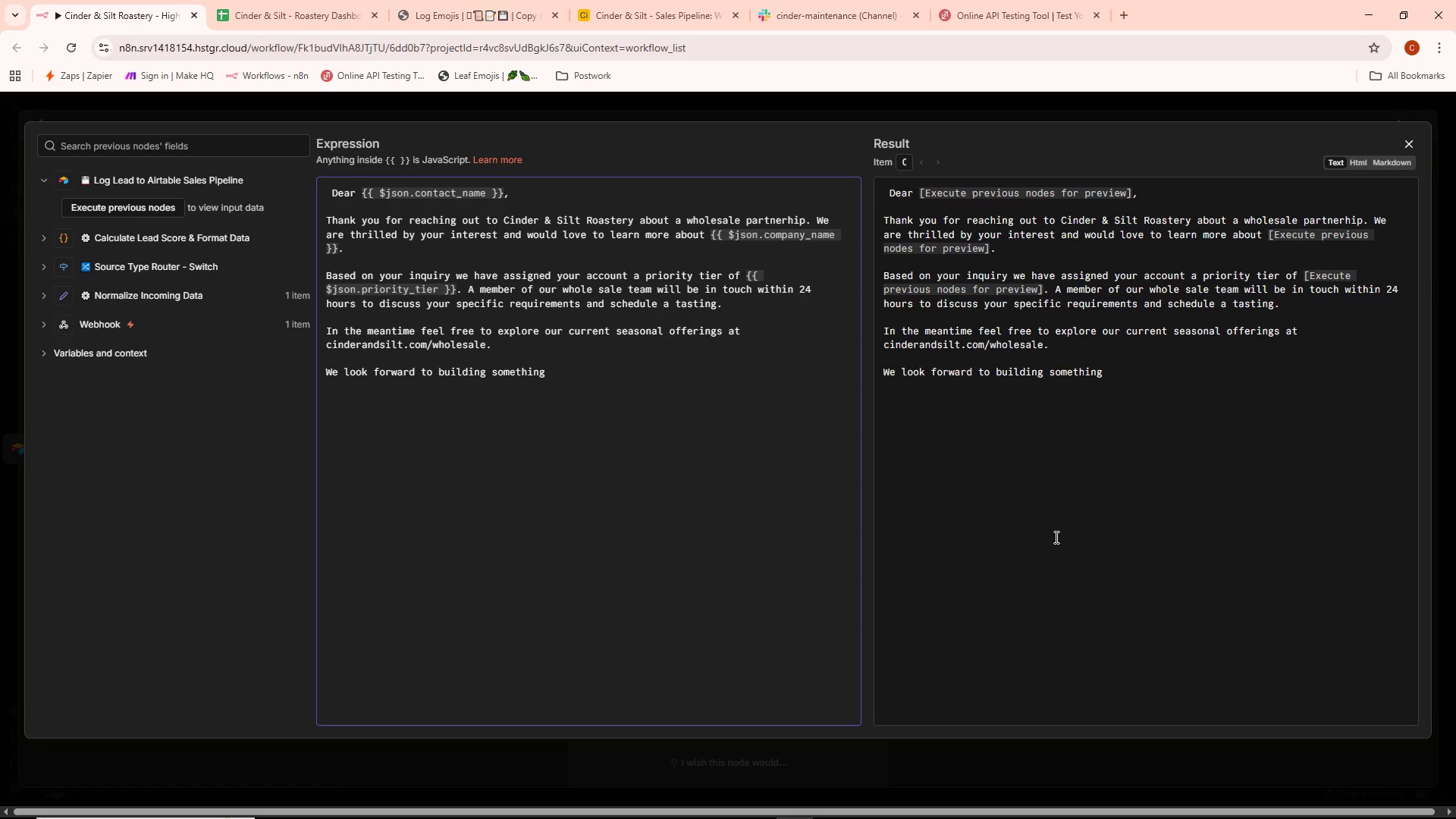 
type(exeptional toge)
 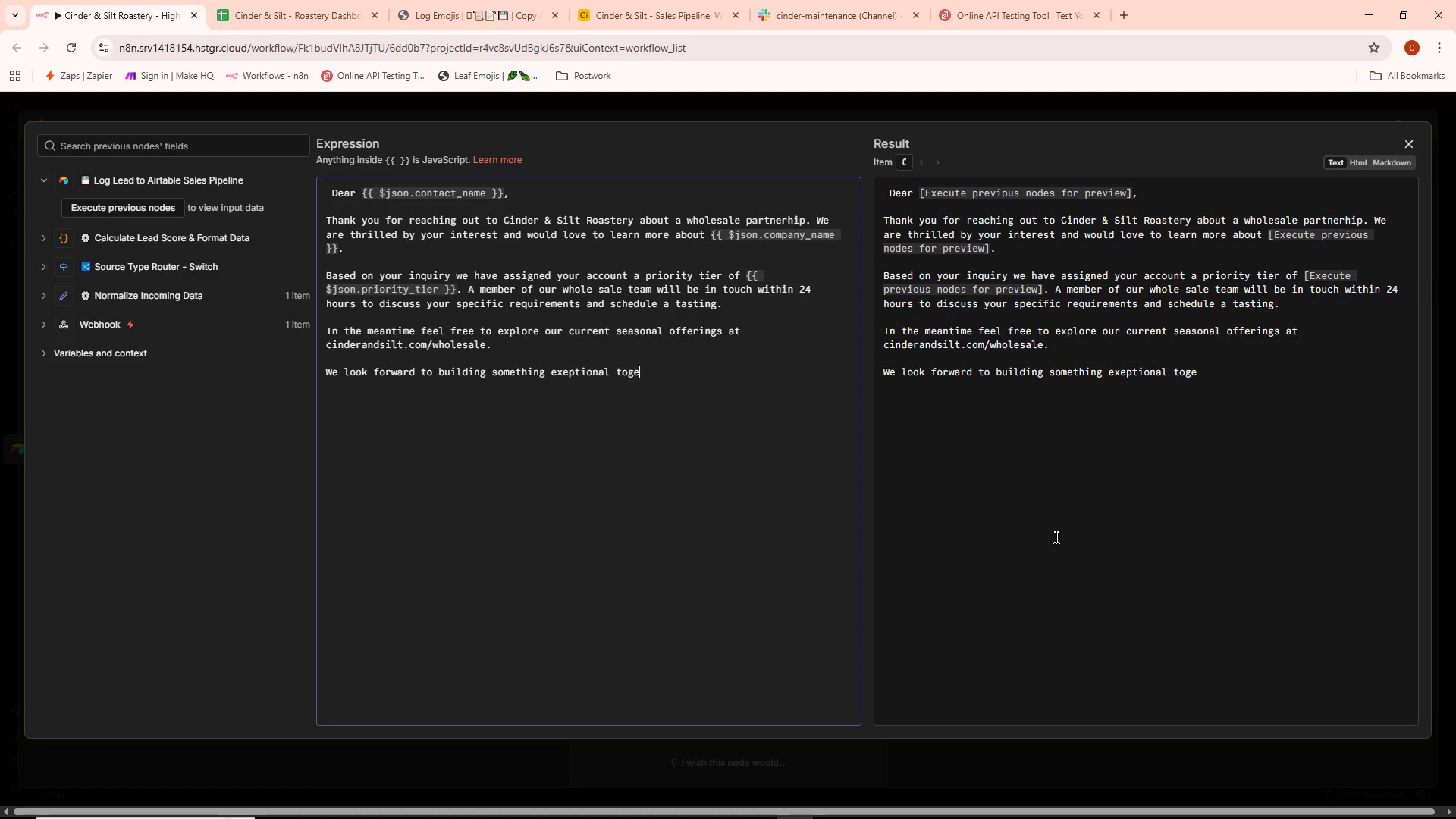 
type(ther,)
key(Backspace)
type(.)
 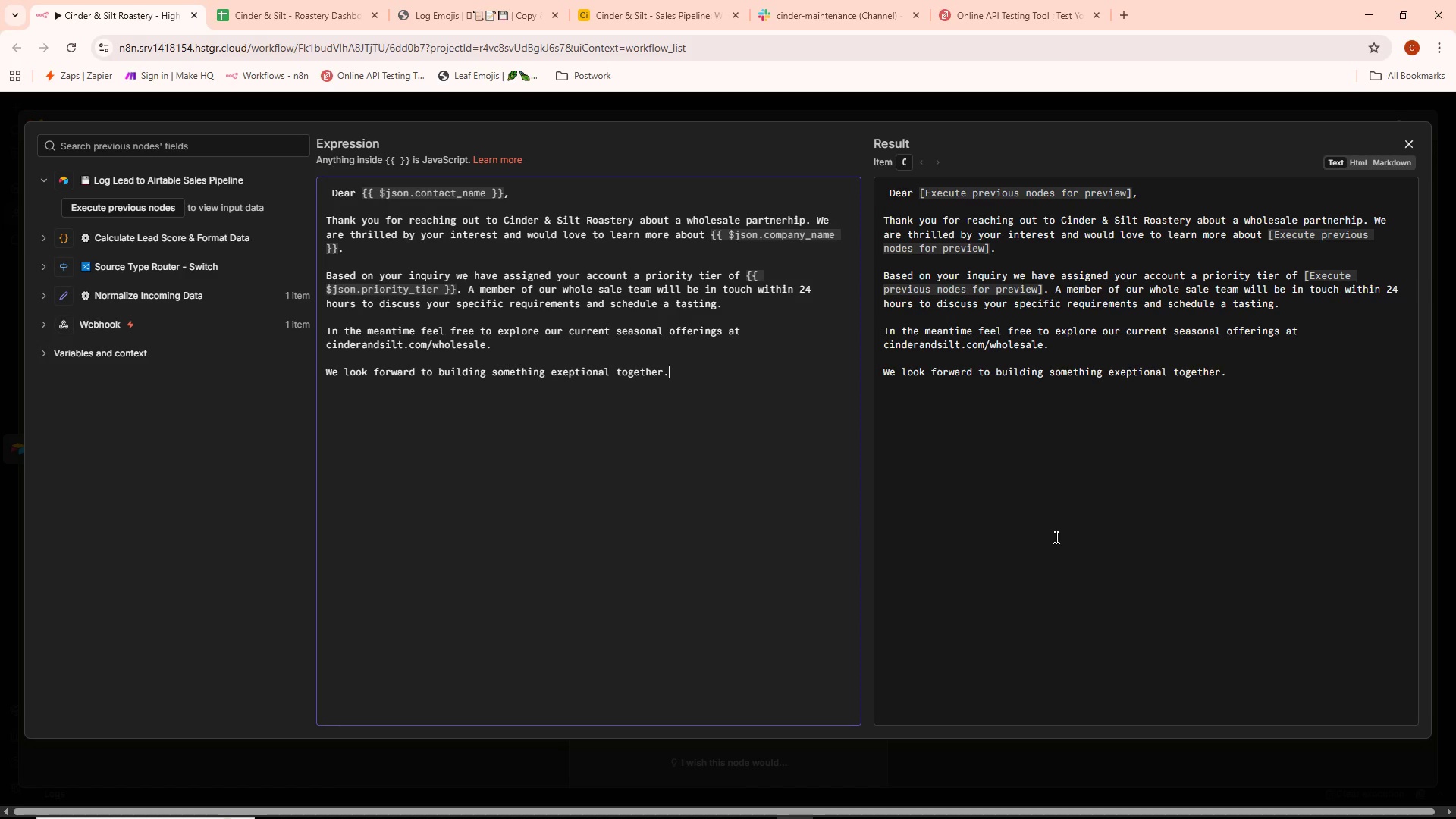 
key(Enter)
 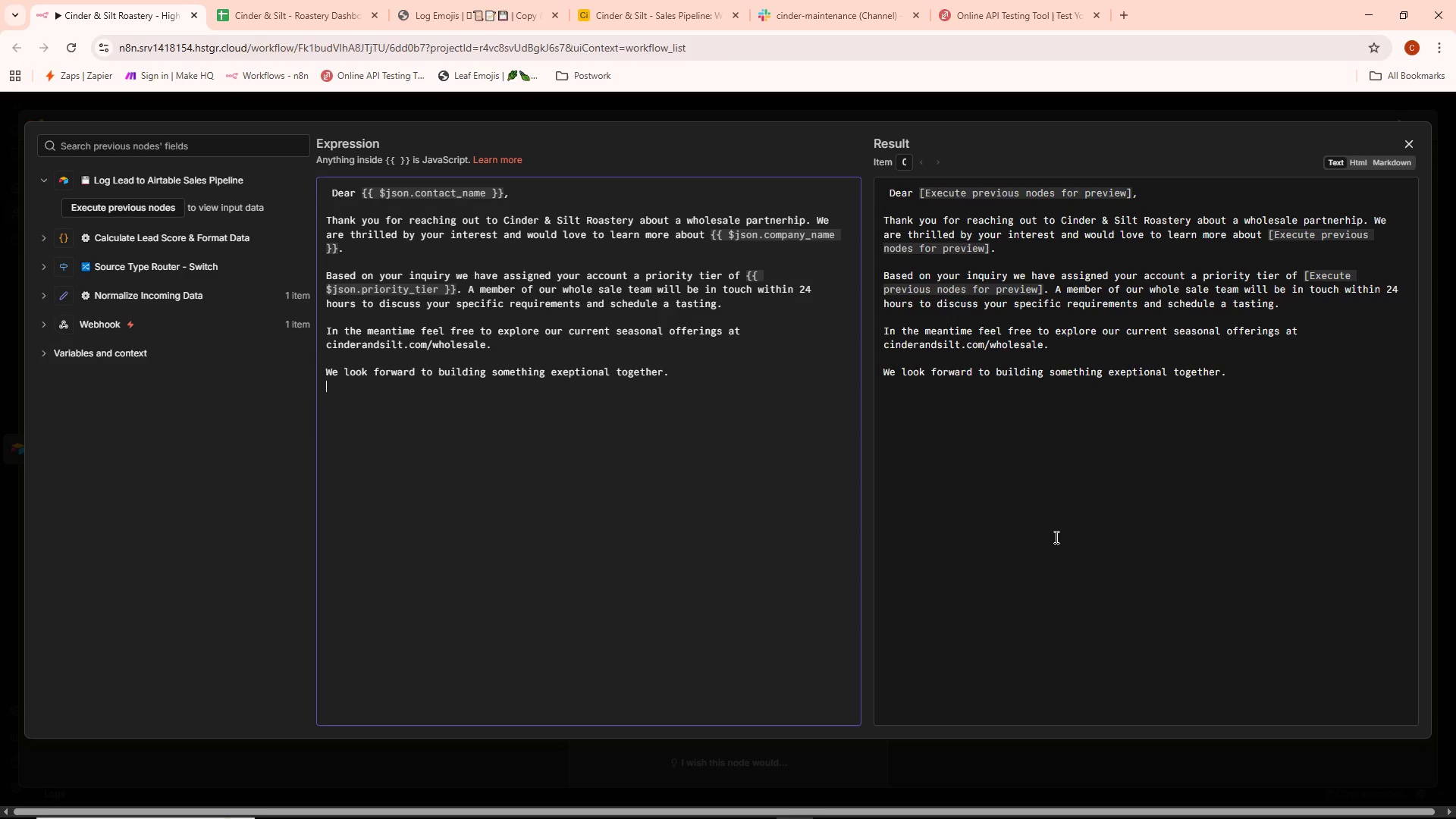 
key(Enter)
 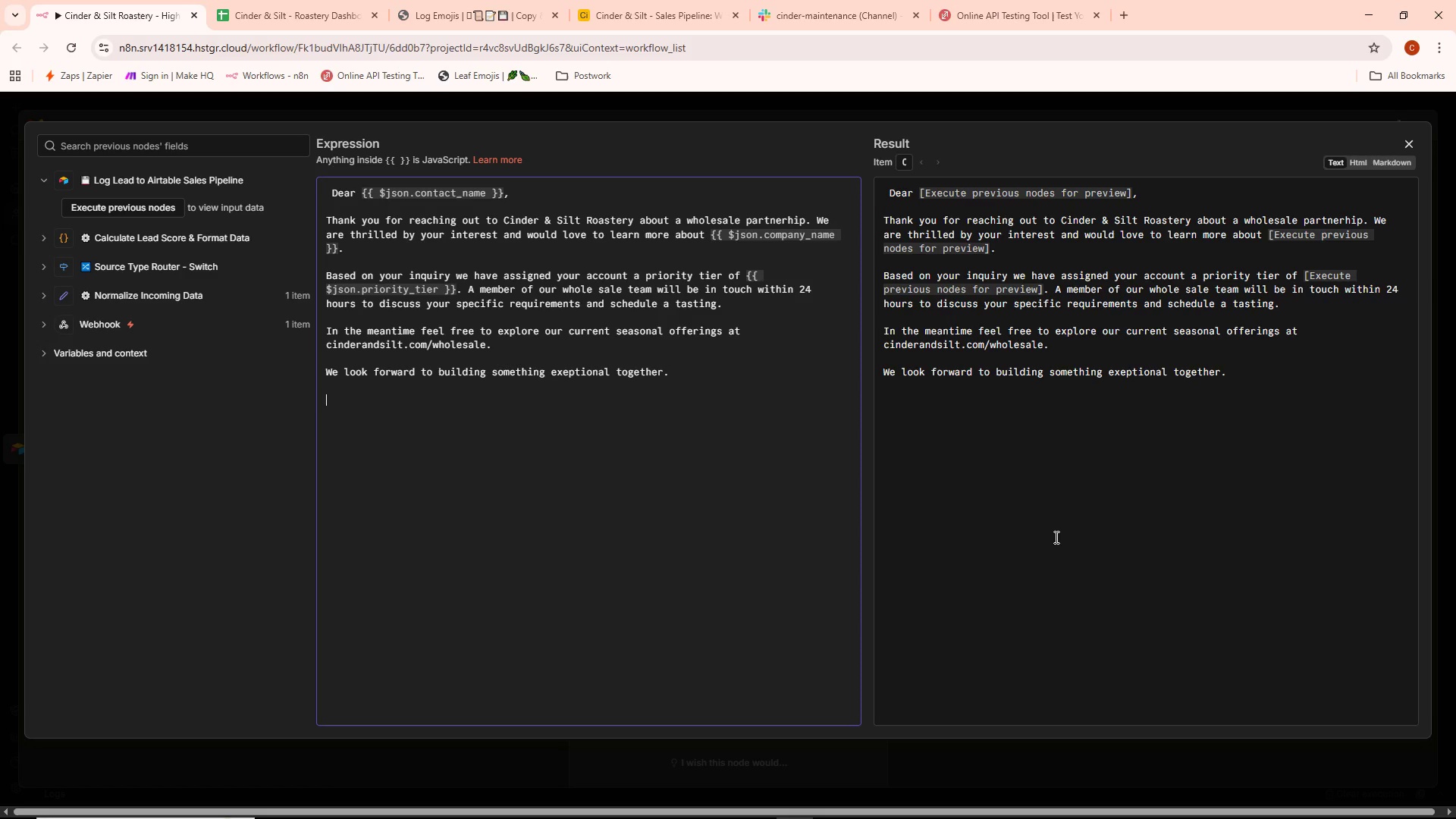 
type(Warm regards,)
 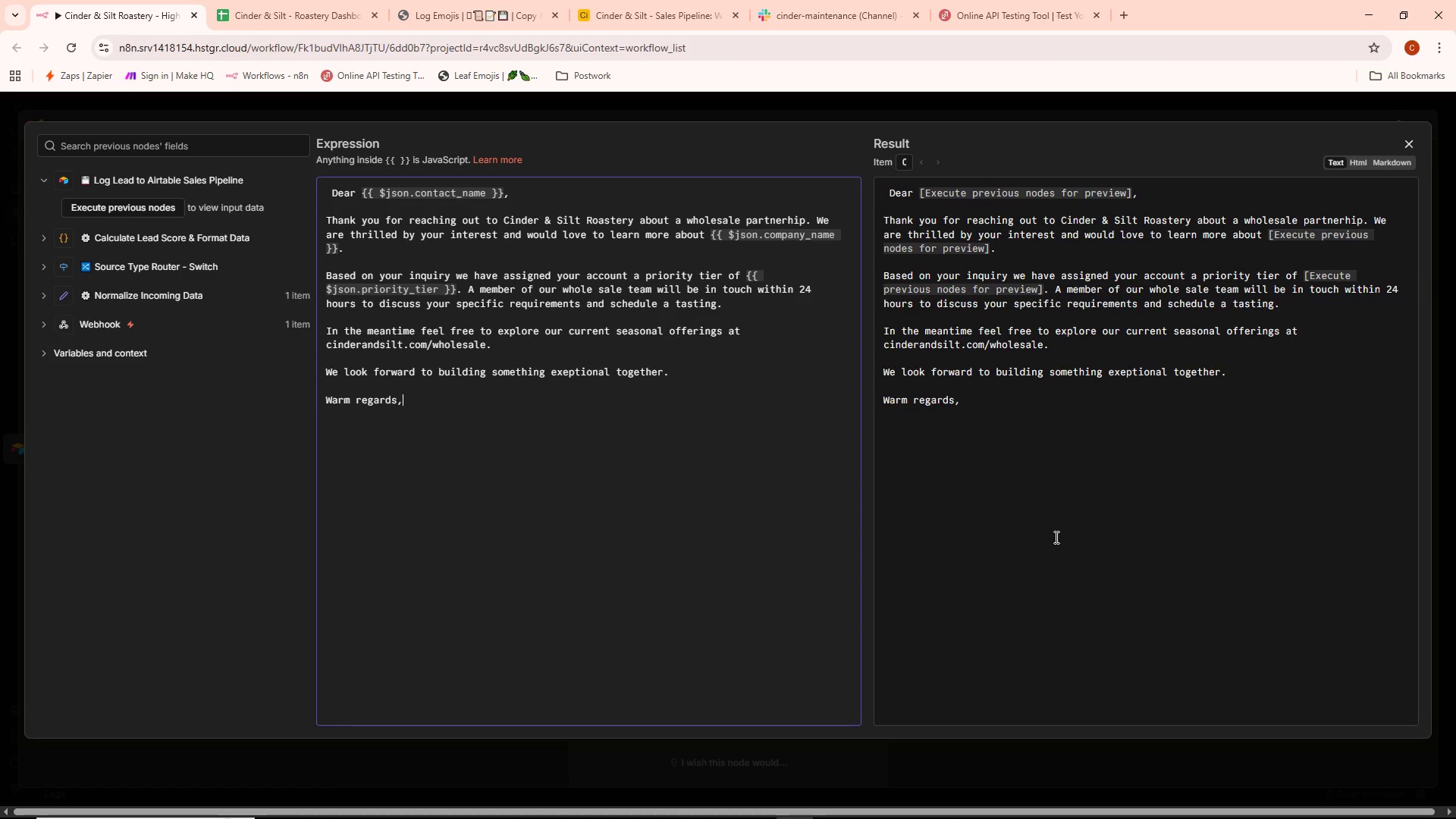 
key(Enter)
 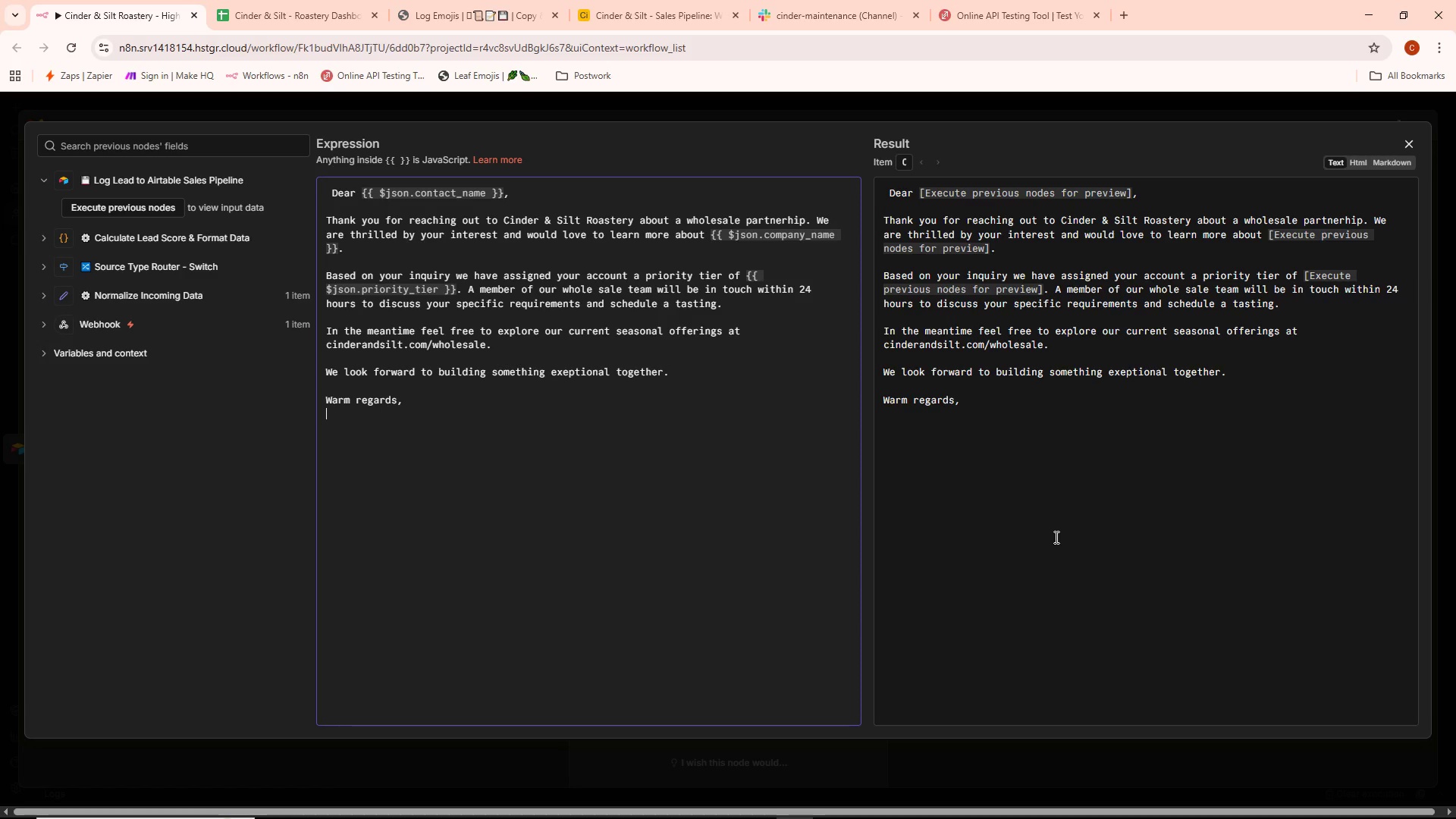 
type(The Cinder & Silt ?)
key(Backspace)
type(Whole )
key(Backspace)
type(sale Team)
 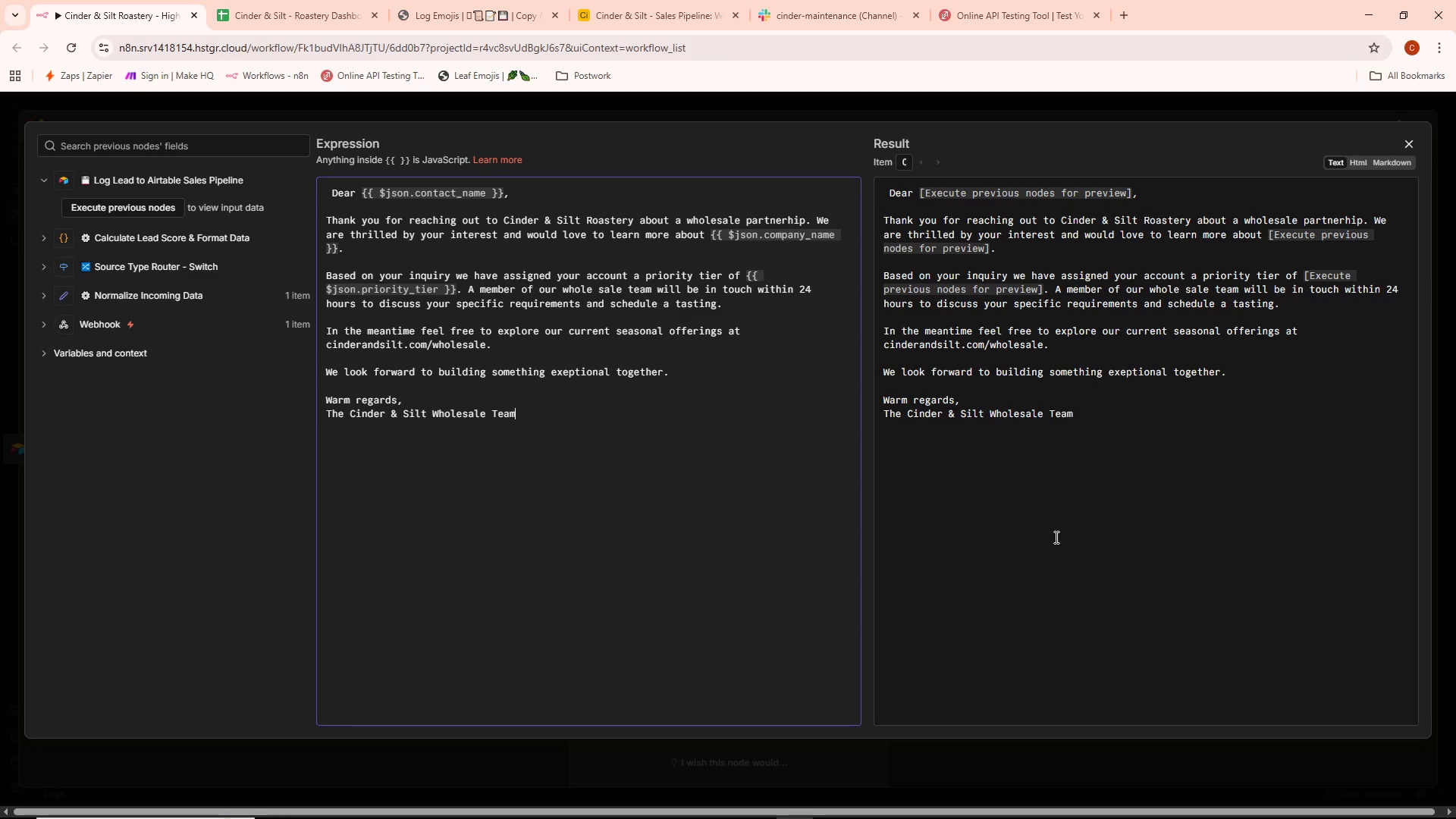 
left_click([783, 586])
 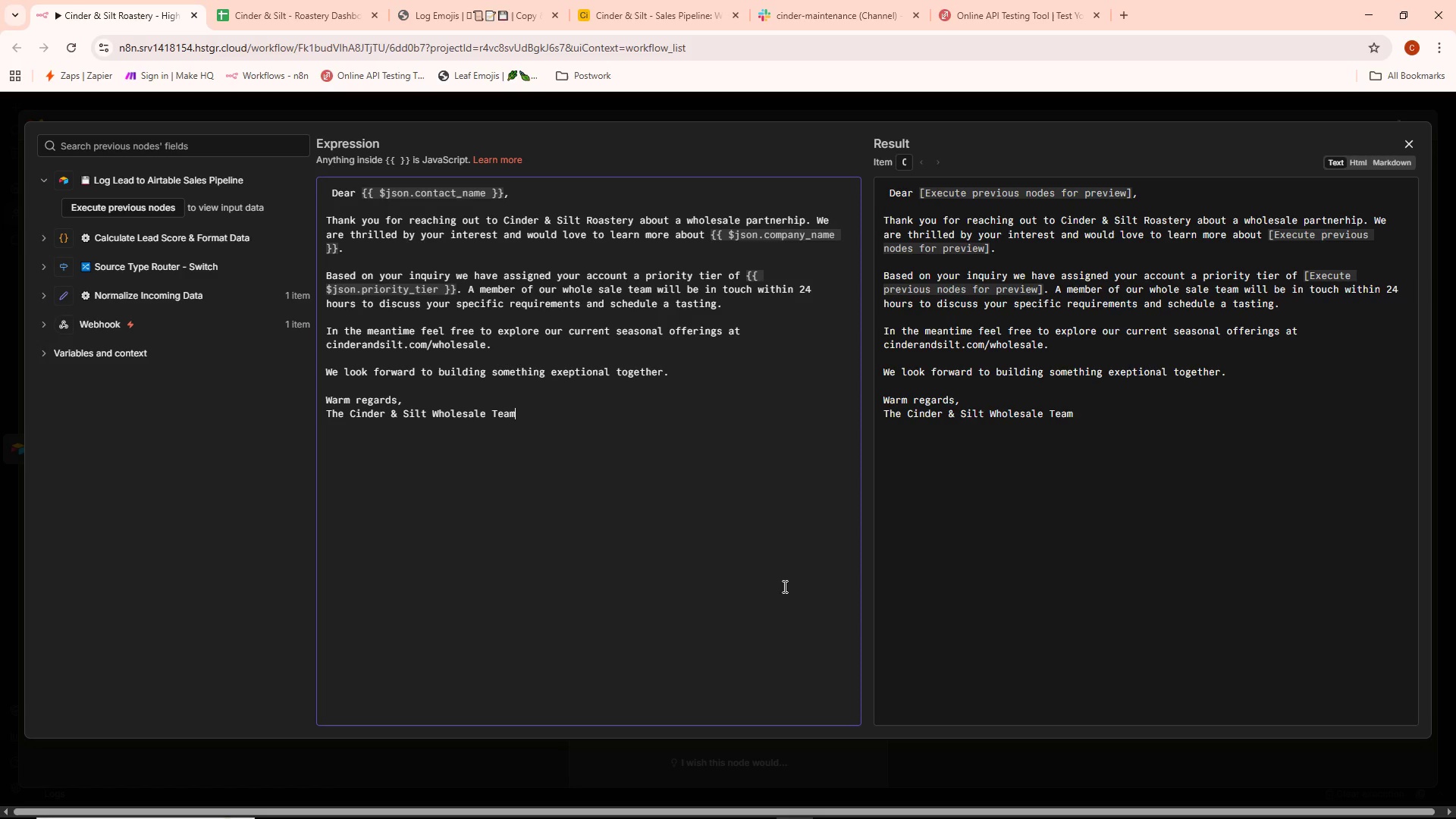 
wait(5.99)
 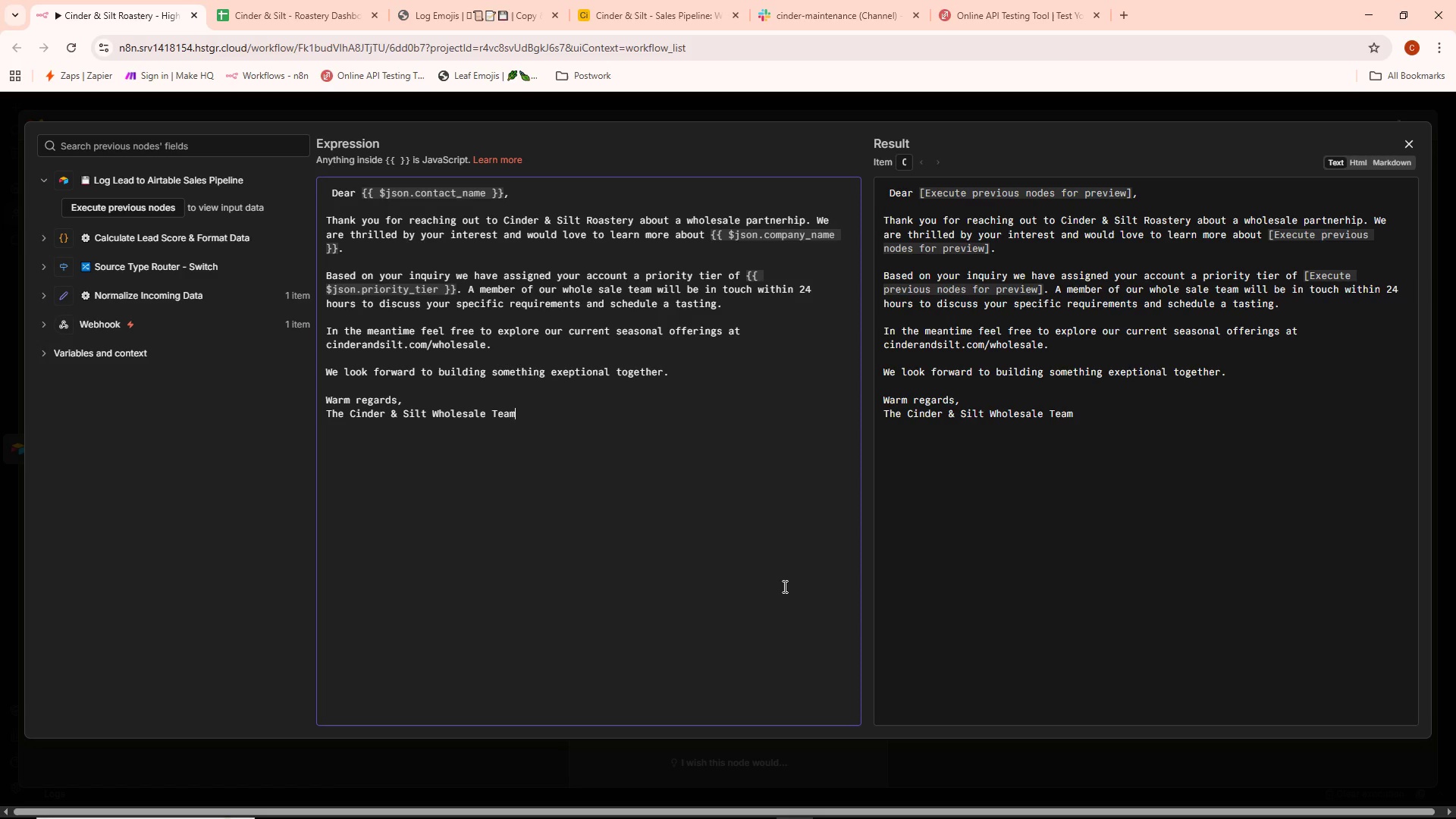 
key(Alt+AltLeft)
 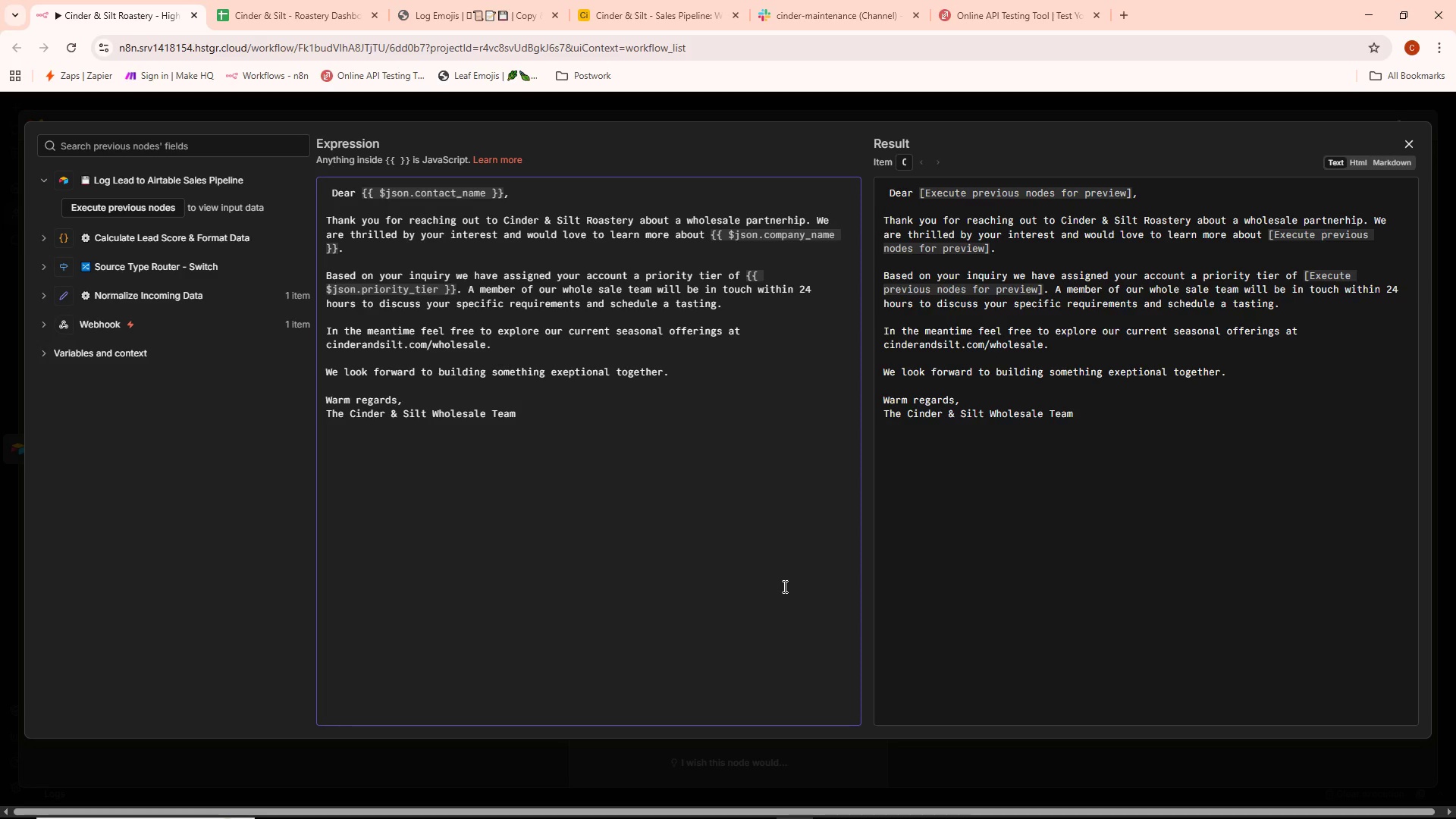 
key(Alt+Tab)